 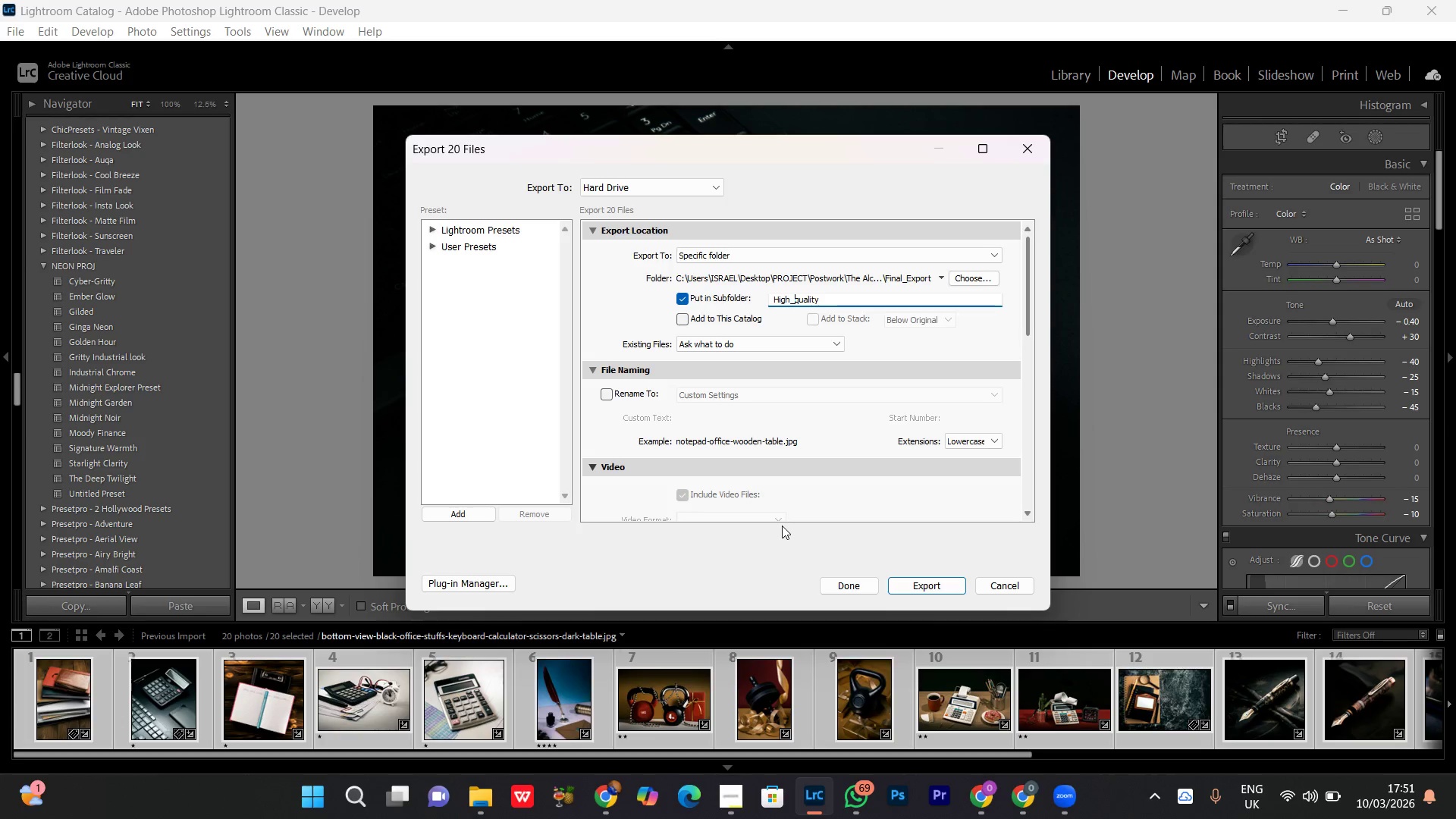 
key(ArrowRight)
 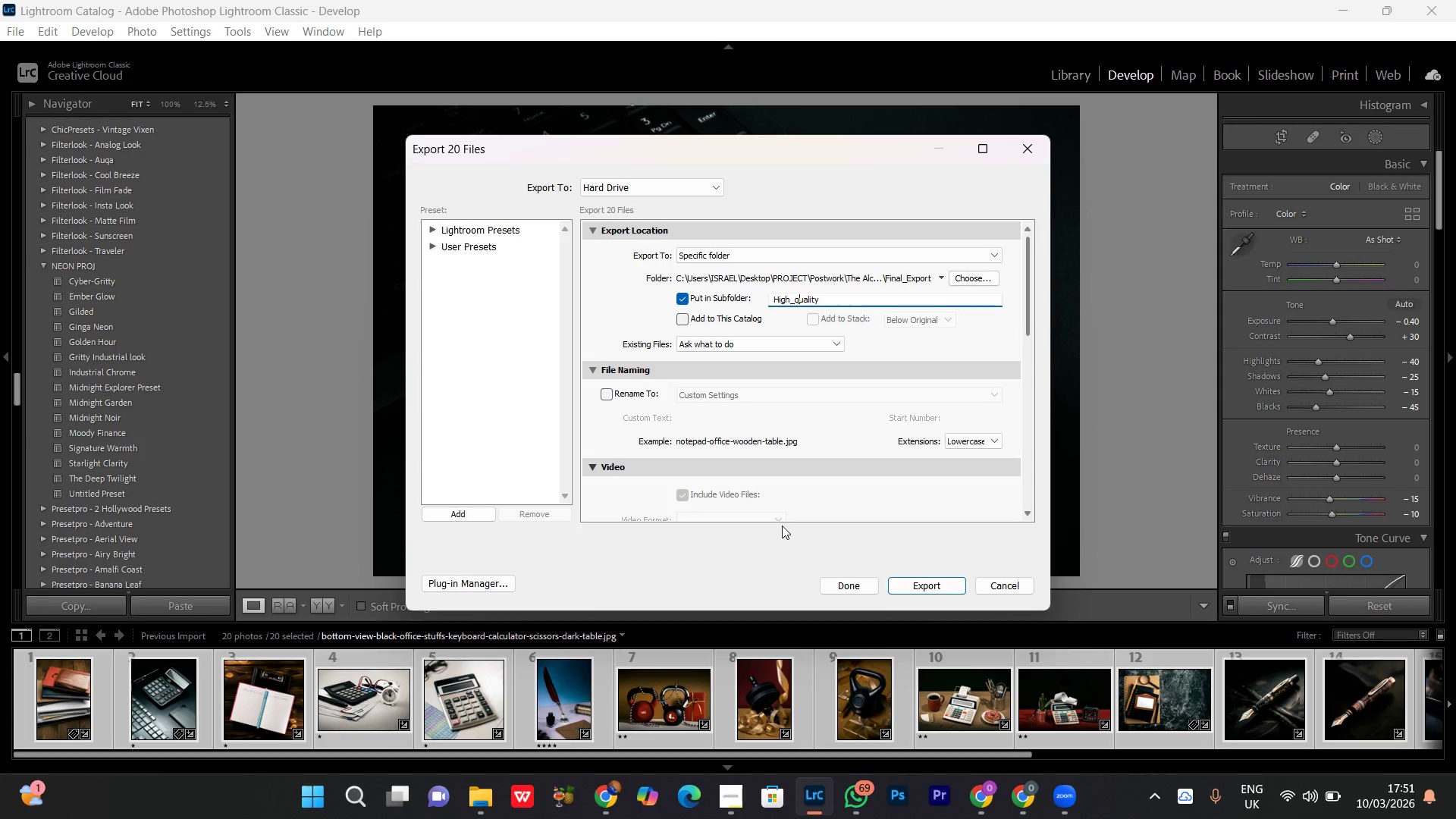 
key(Backspace)
 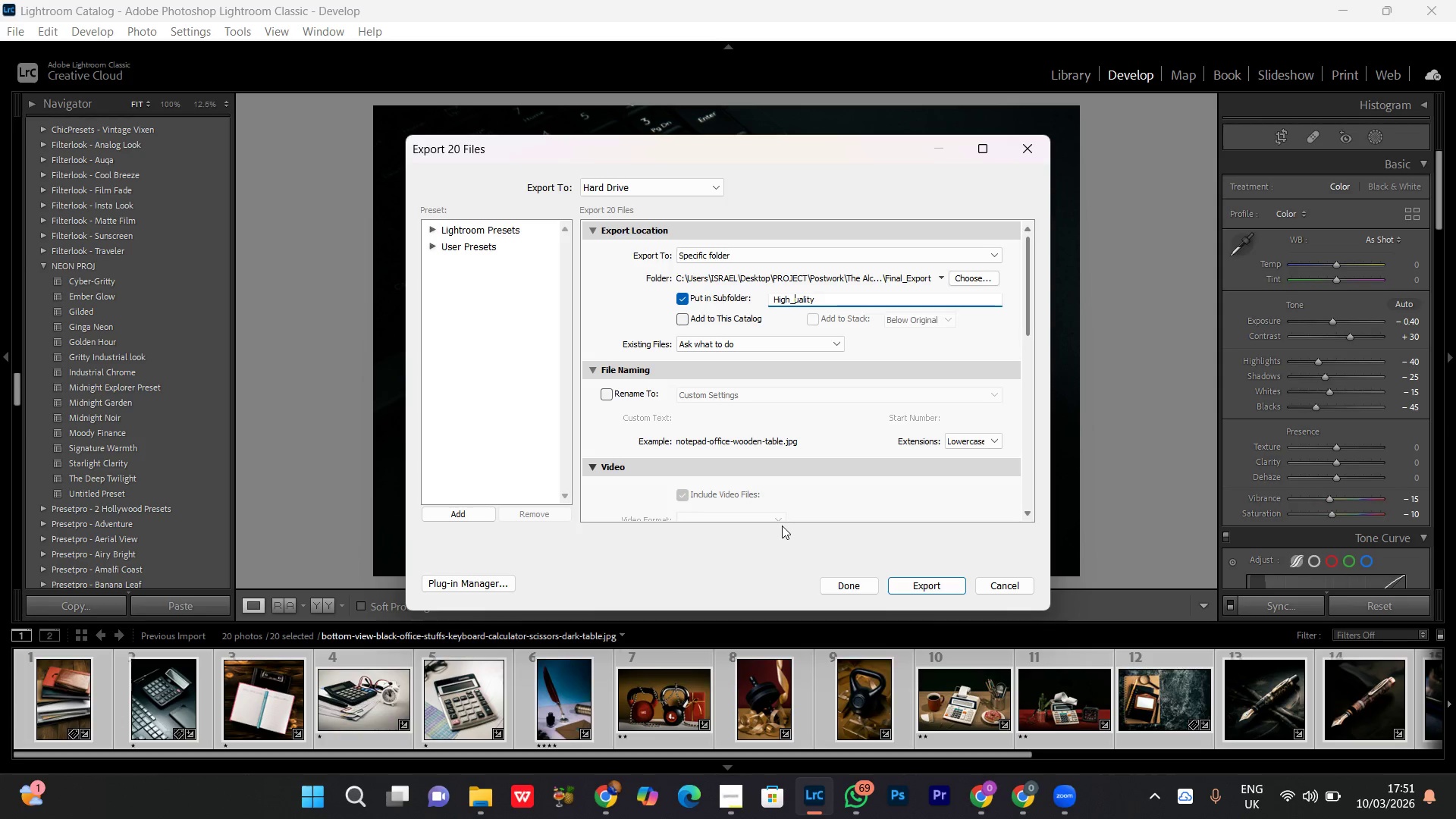 
key(CapsLock)
 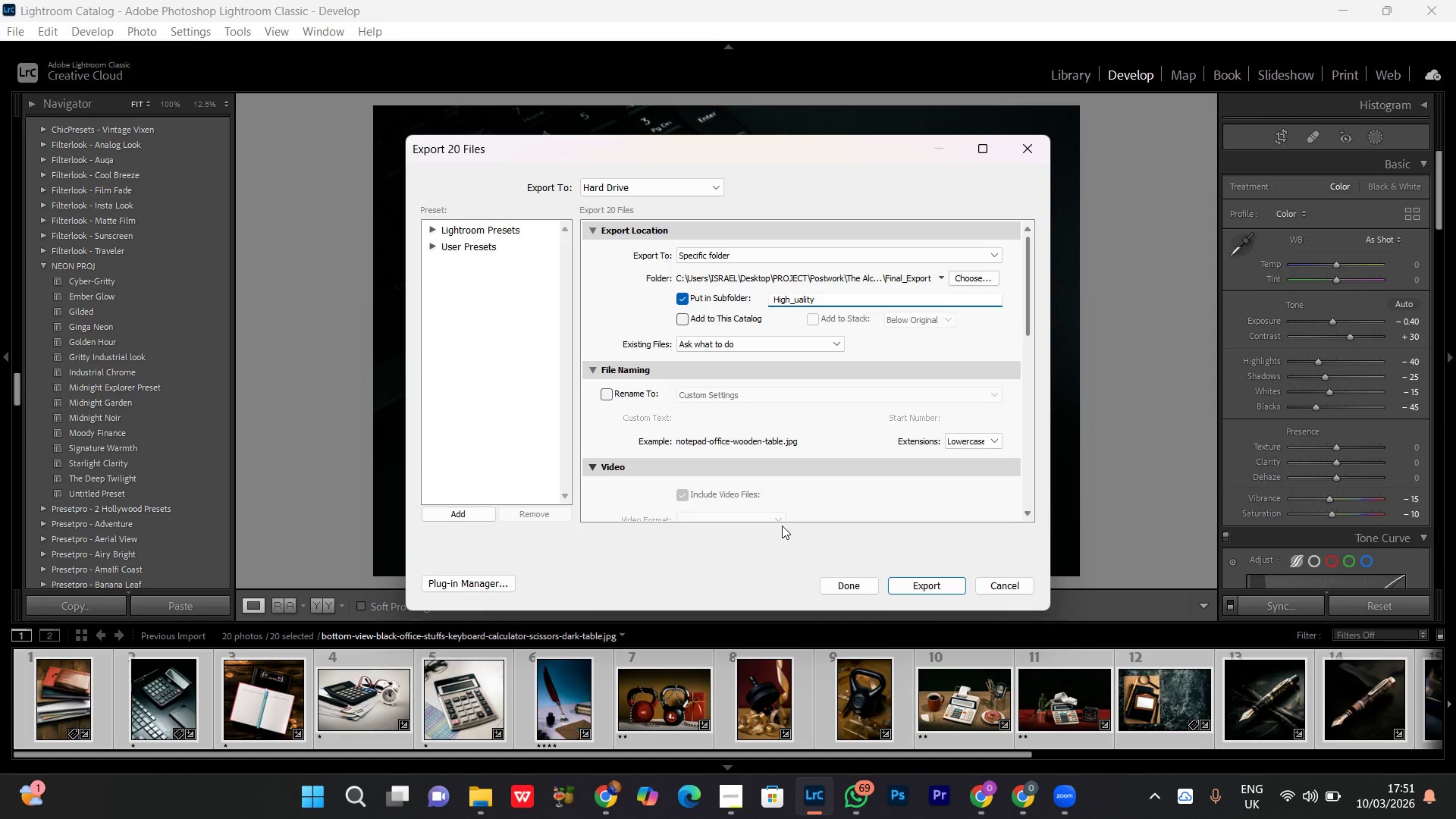 
key(Q)
 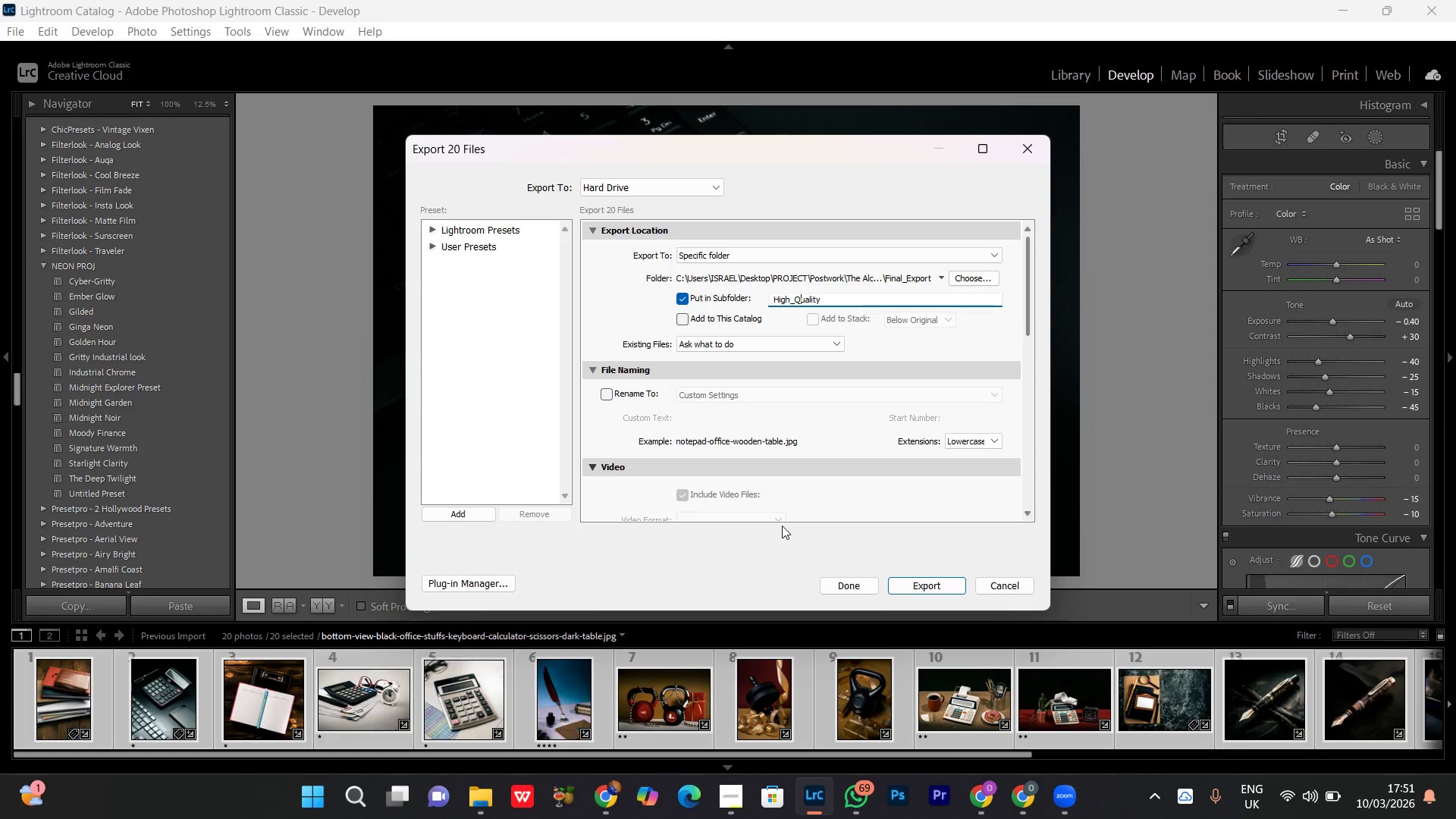 
key(CapsLock)
 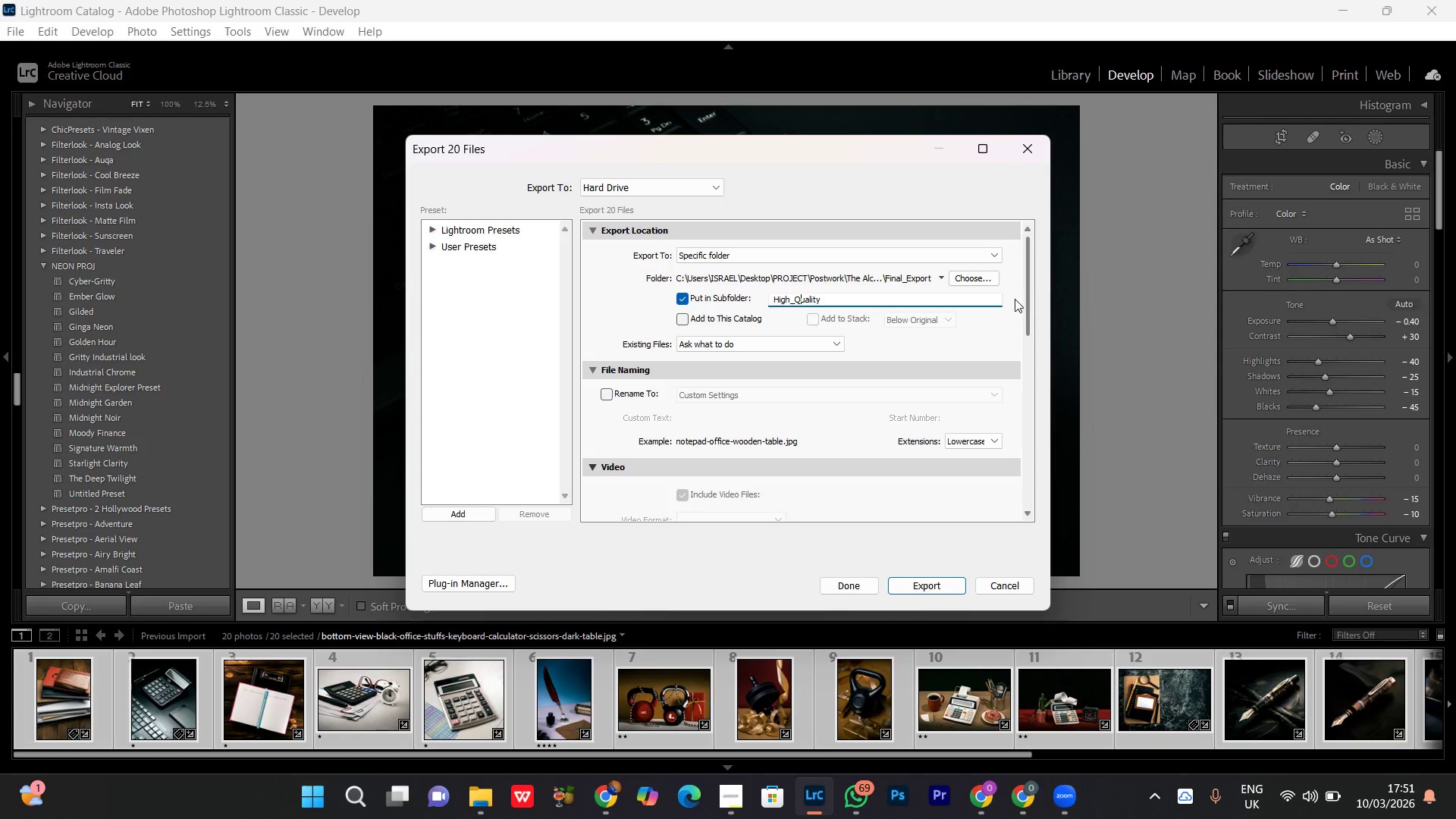 
left_click_drag(start_coordinate=[1028, 302], to_coordinate=[1021, 392])
 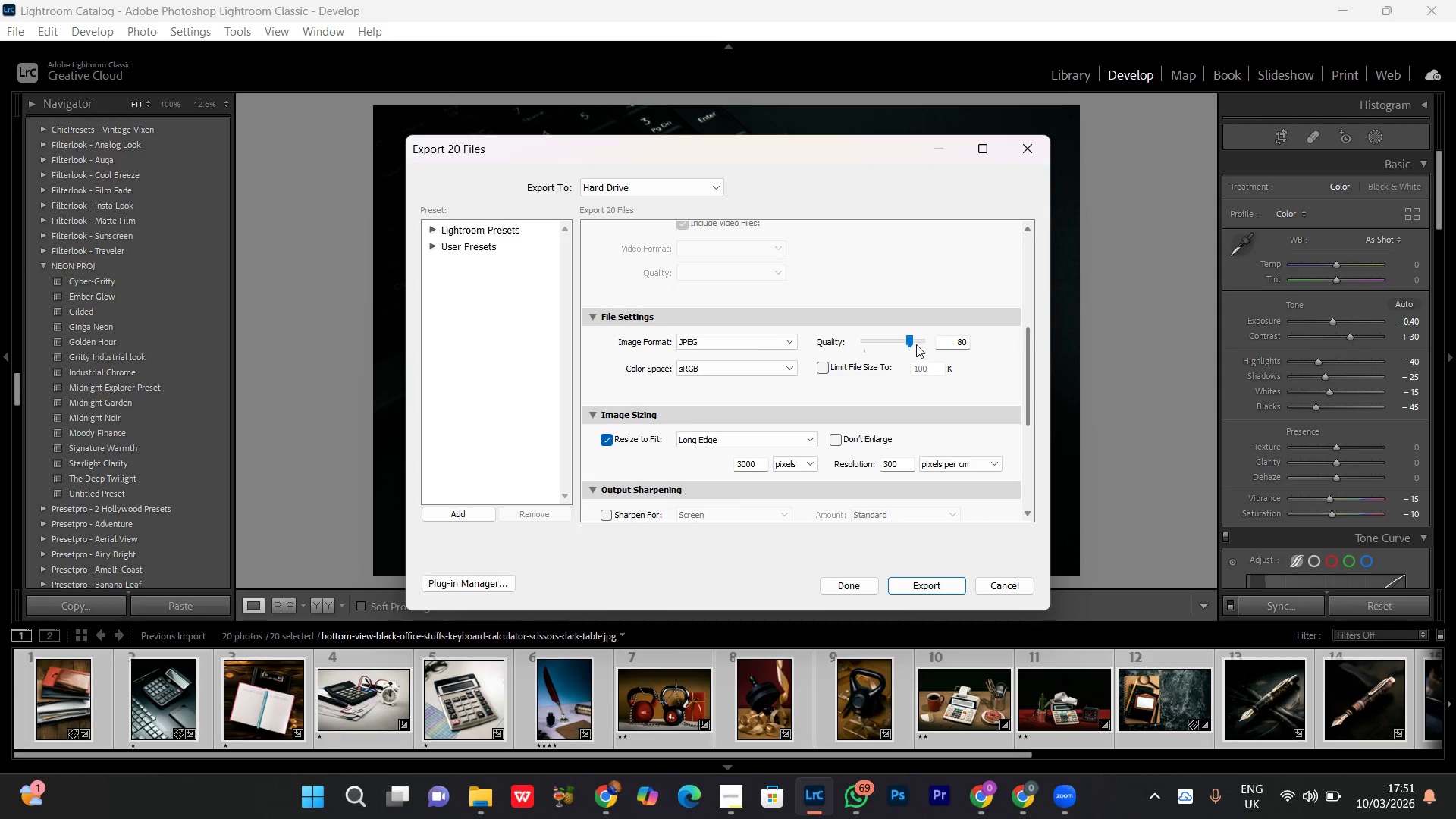 
left_click_drag(start_coordinate=[913, 344], to_coordinate=[948, 352])
 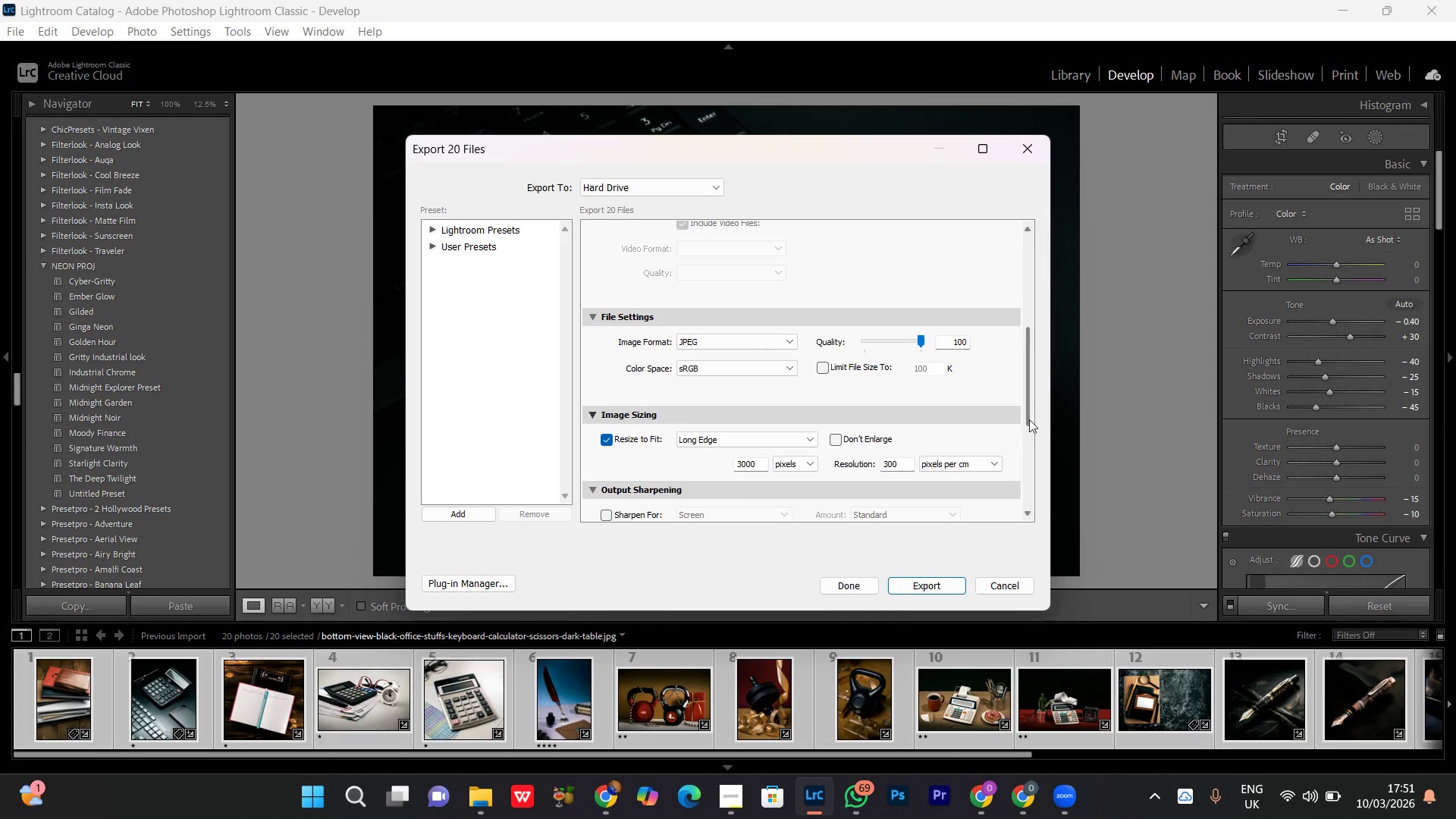 
left_click_drag(start_coordinate=[1025, 384], to_coordinate=[1023, 396])
 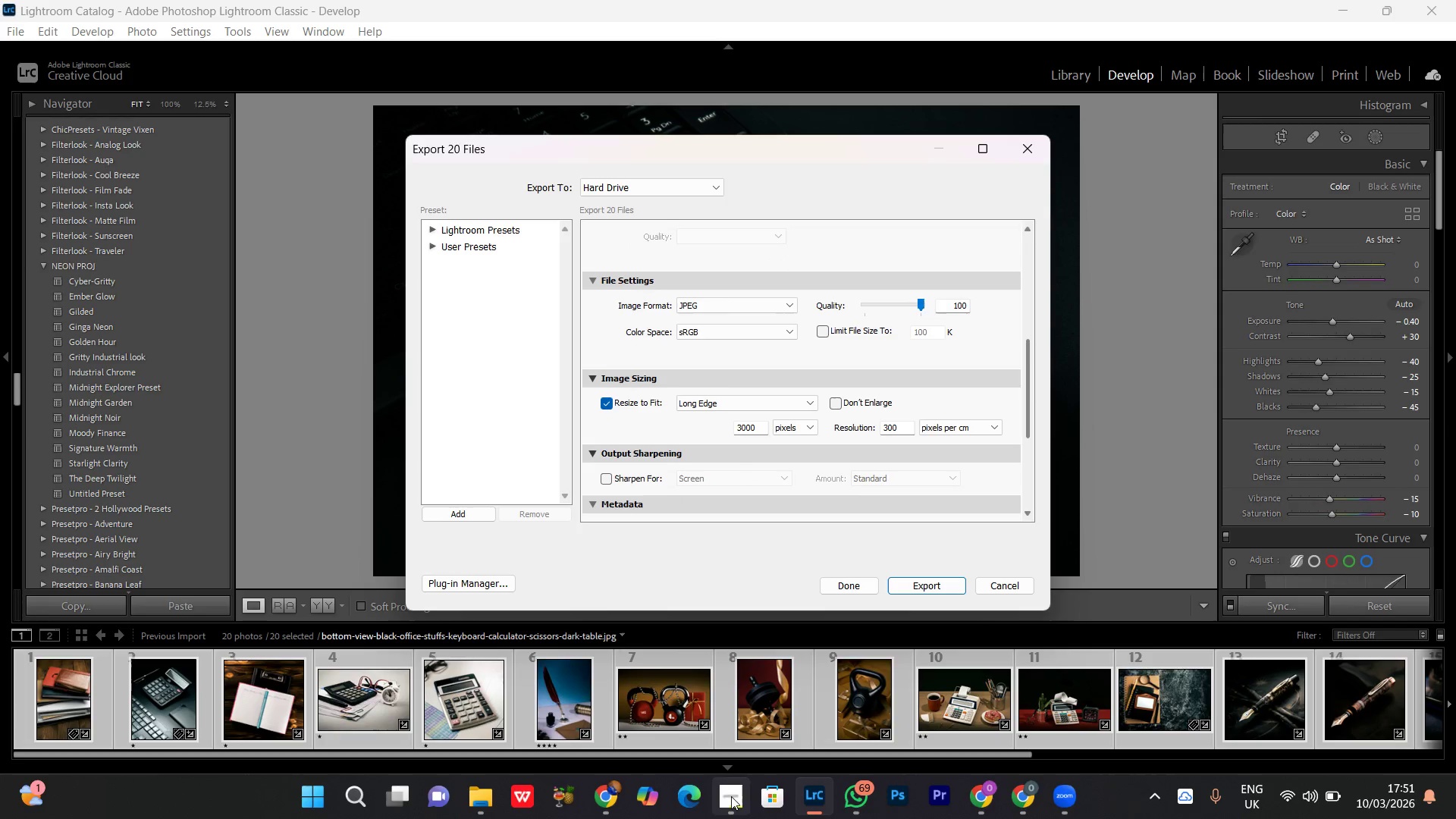 
mouse_move([746, 708])
 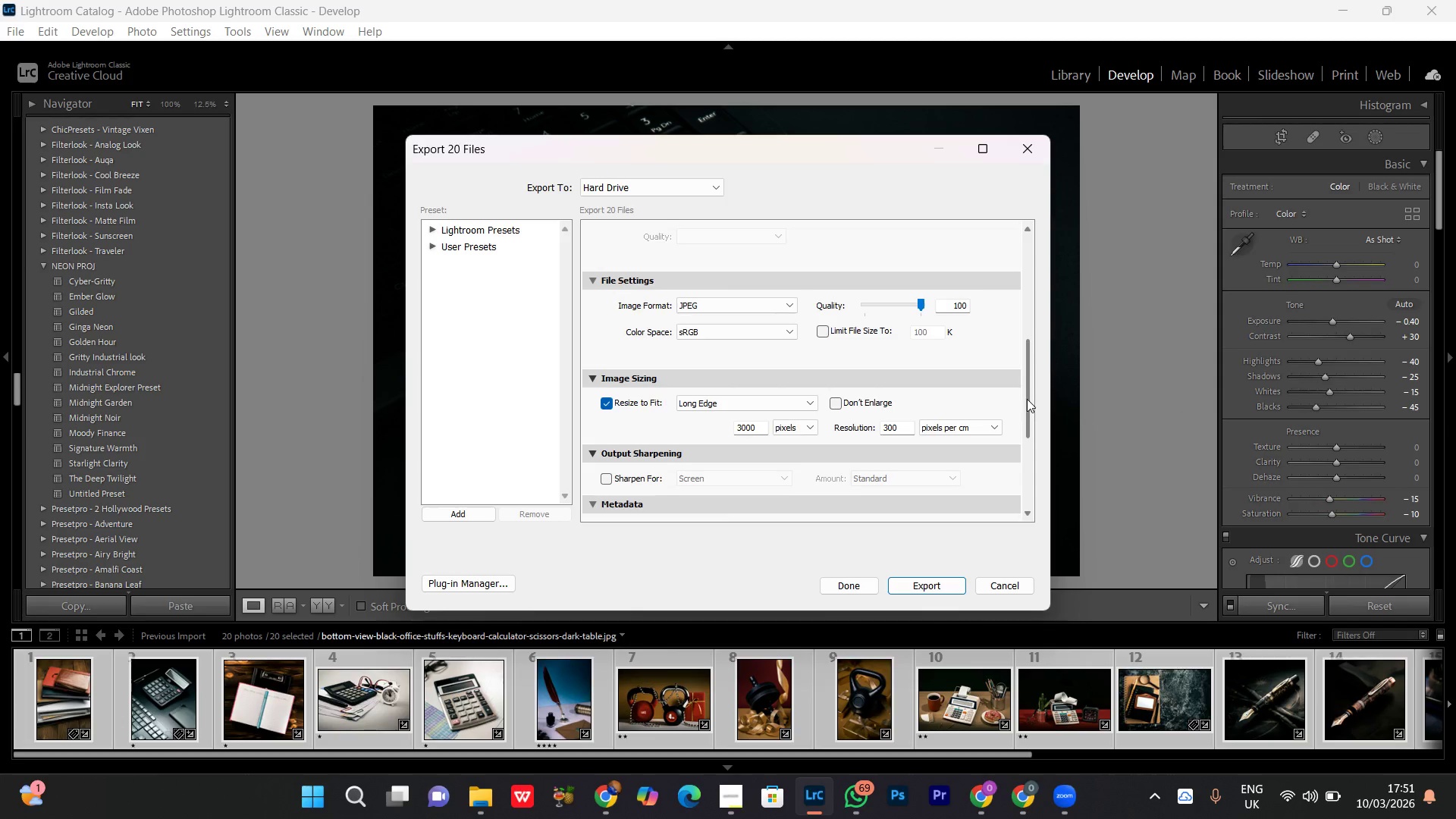 
left_click_drag(start_coordinate=[1027, 398], to_coordinate=[1042, 485])
 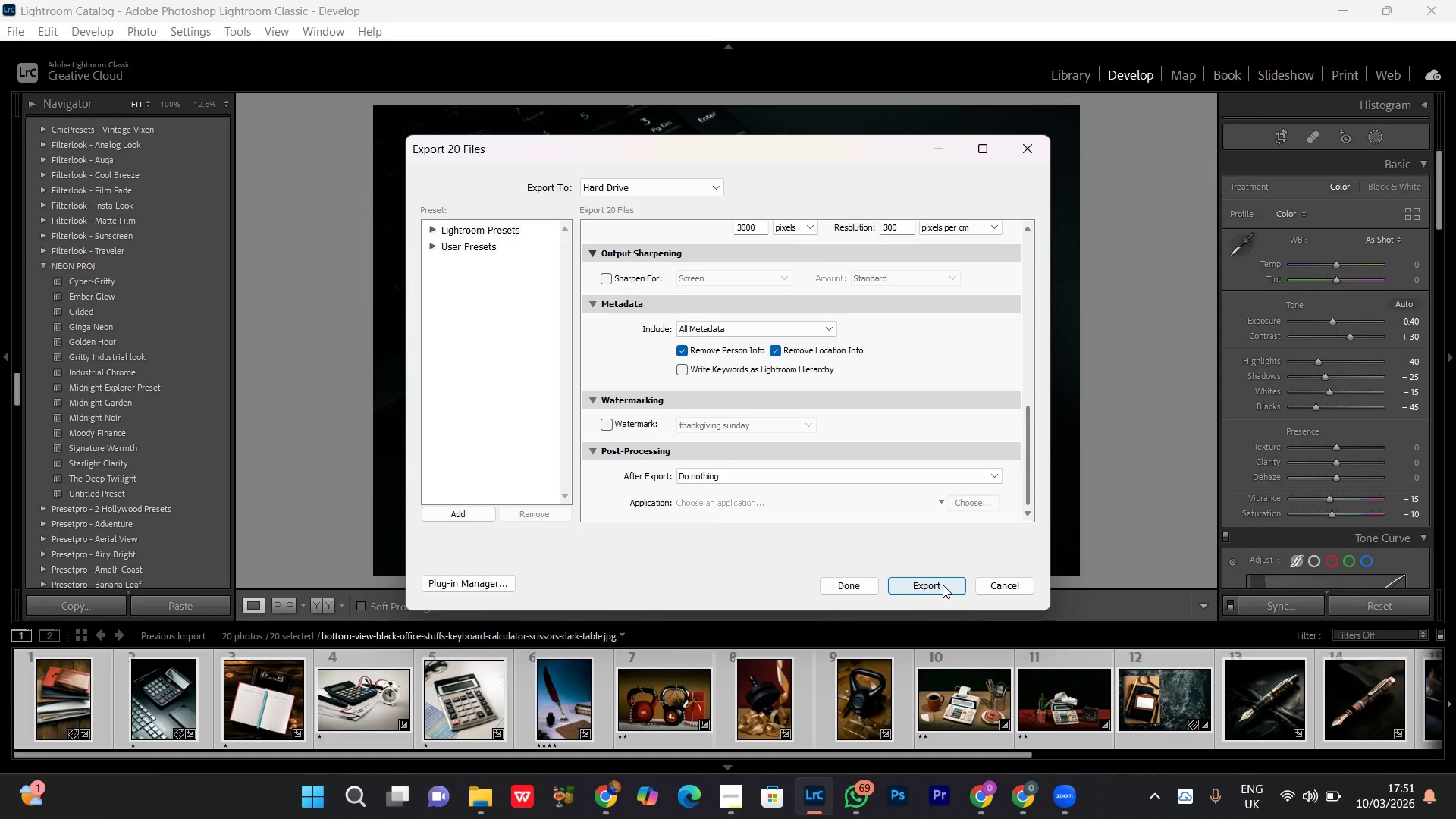 
left_click([943, 585])
 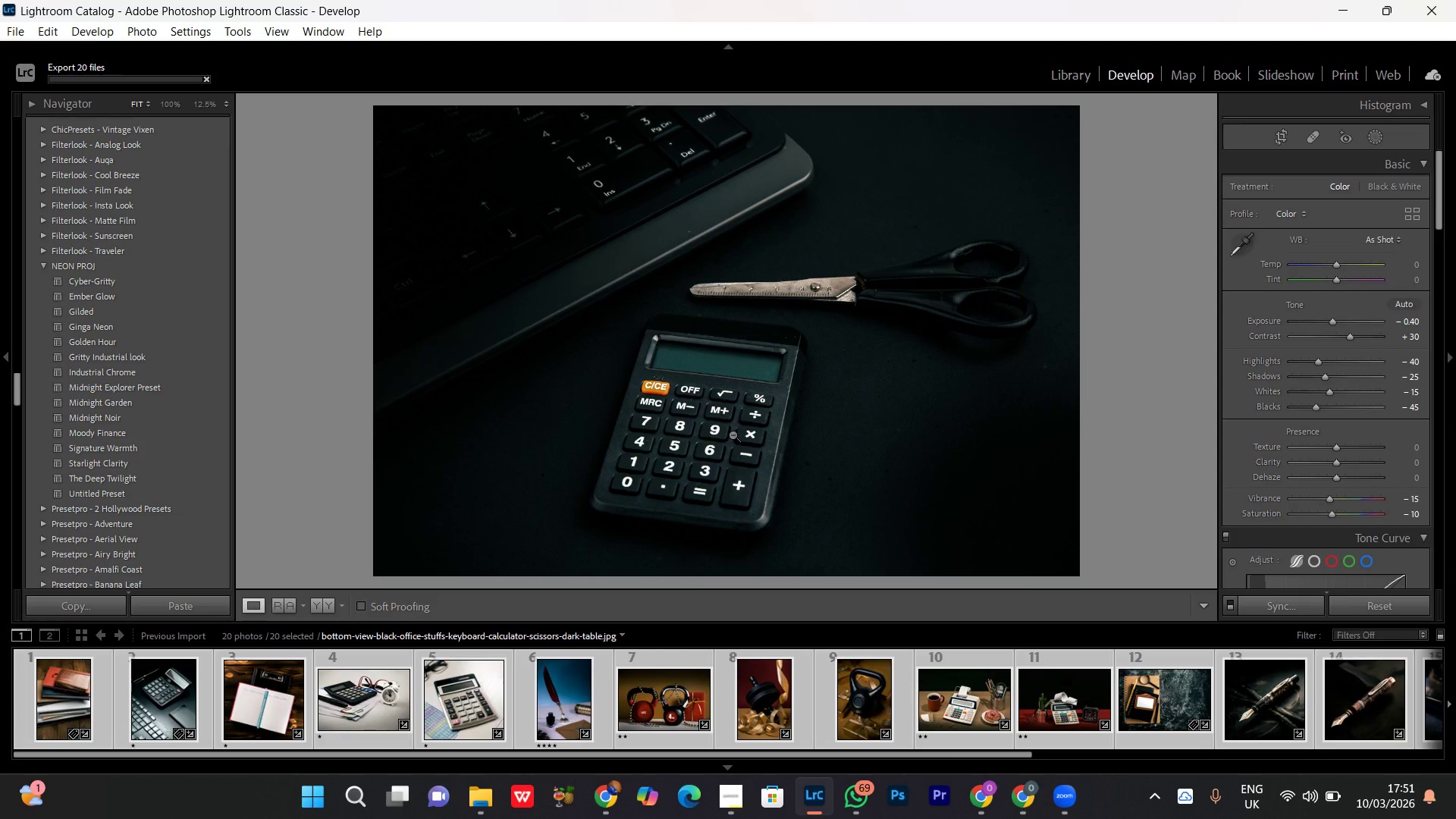 
wait(11.06)
 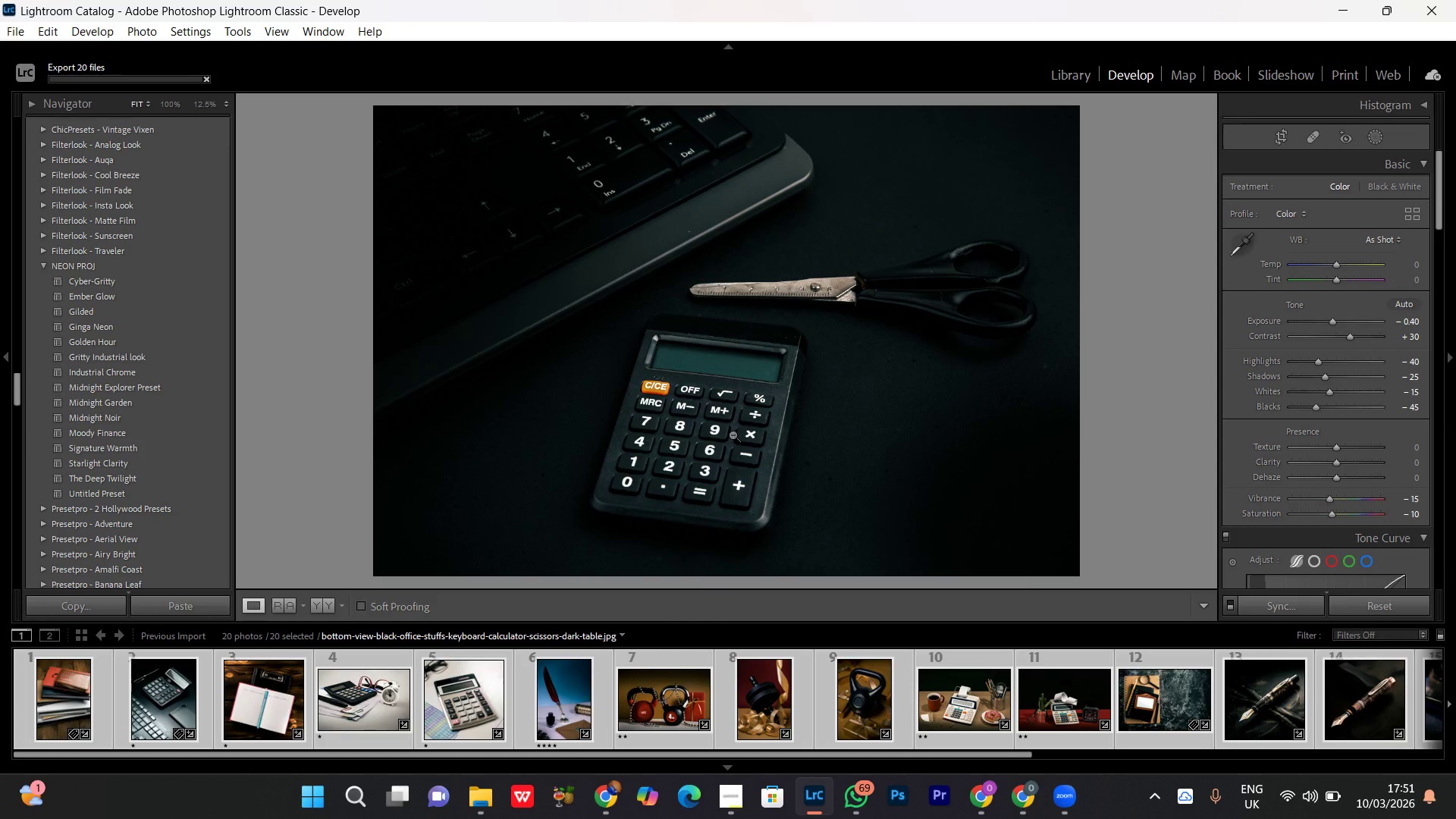 
left_click([8, 34])
 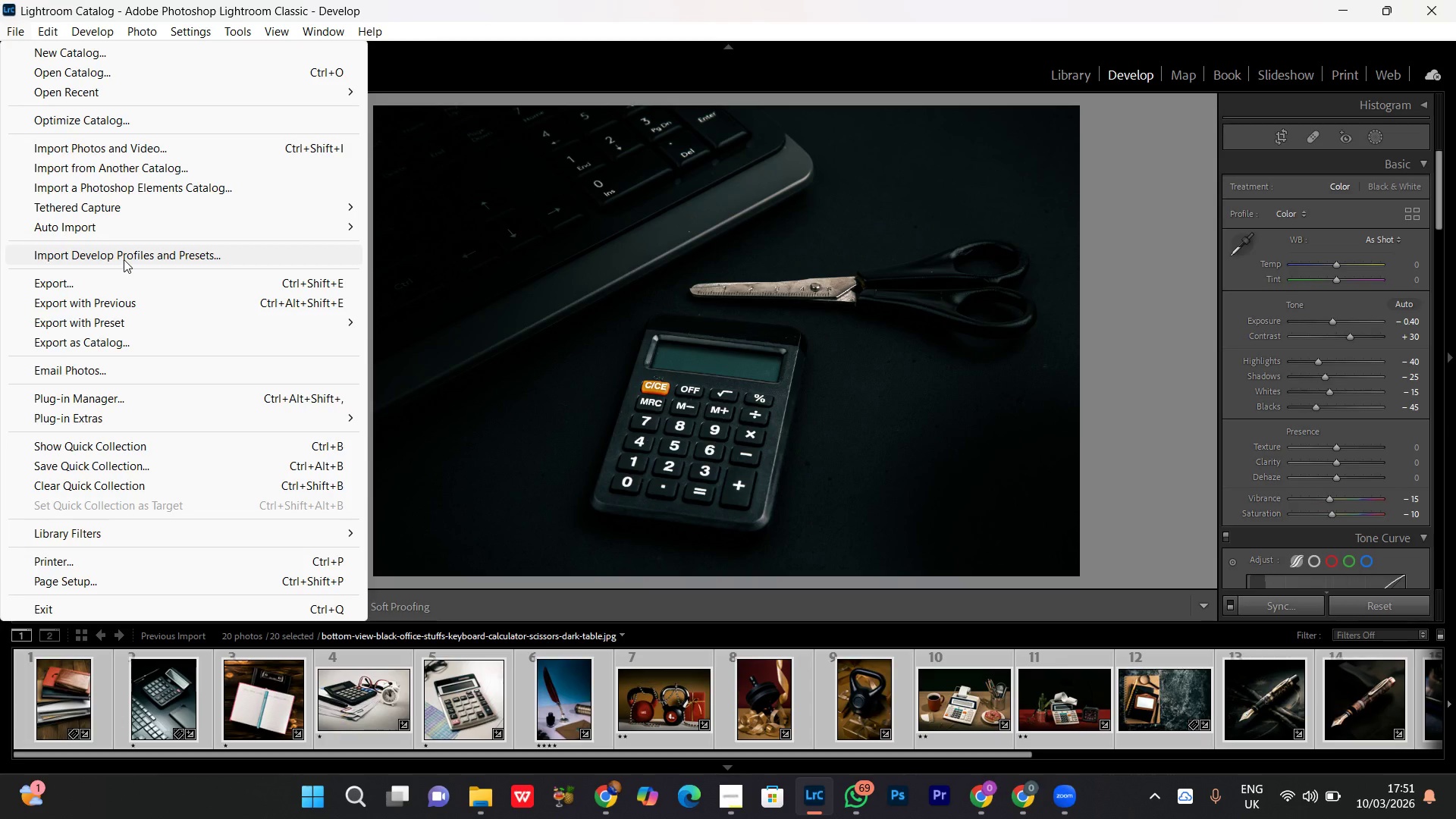 
left_click([68, 284])
 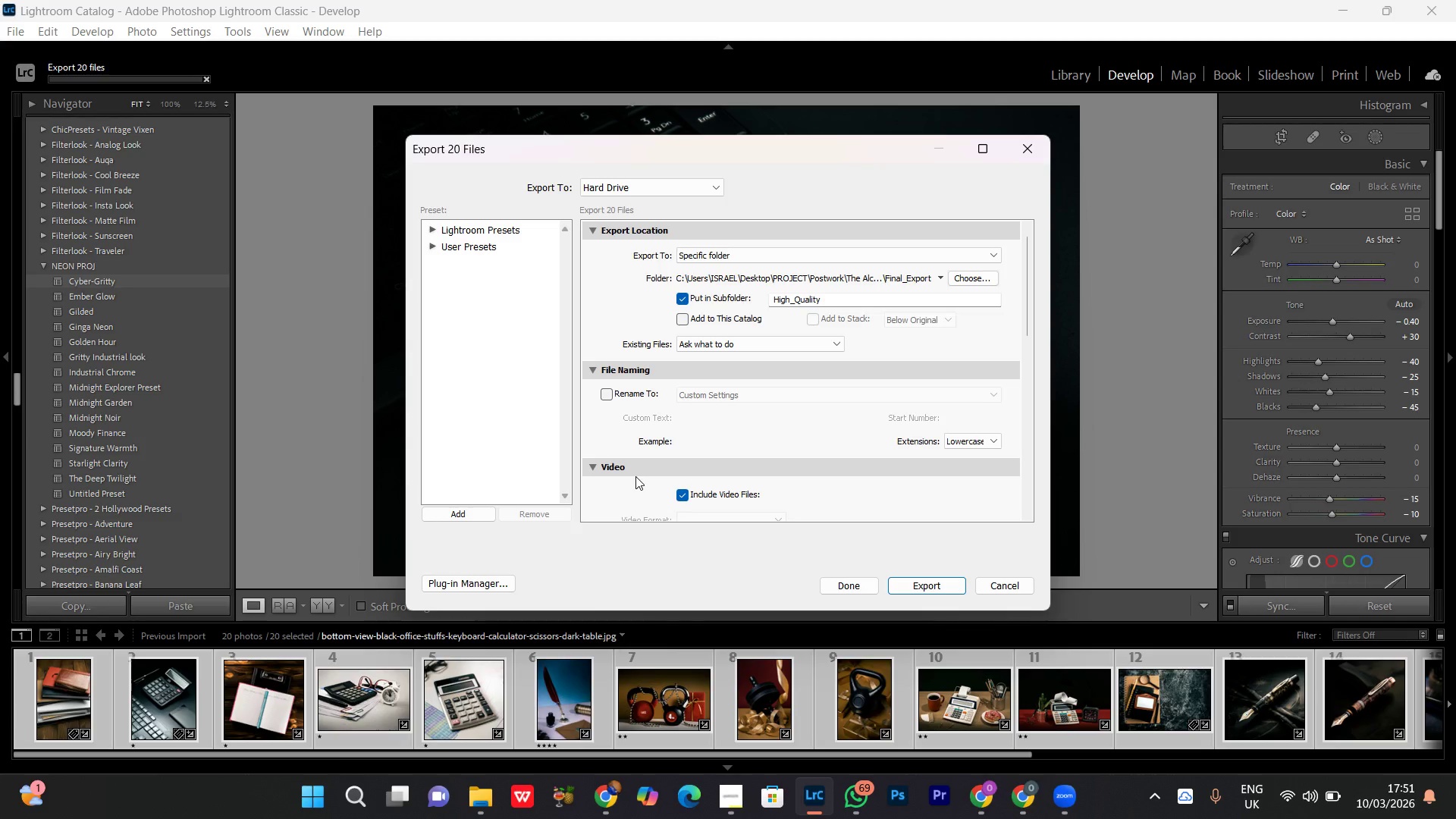 
wait(5.14)
 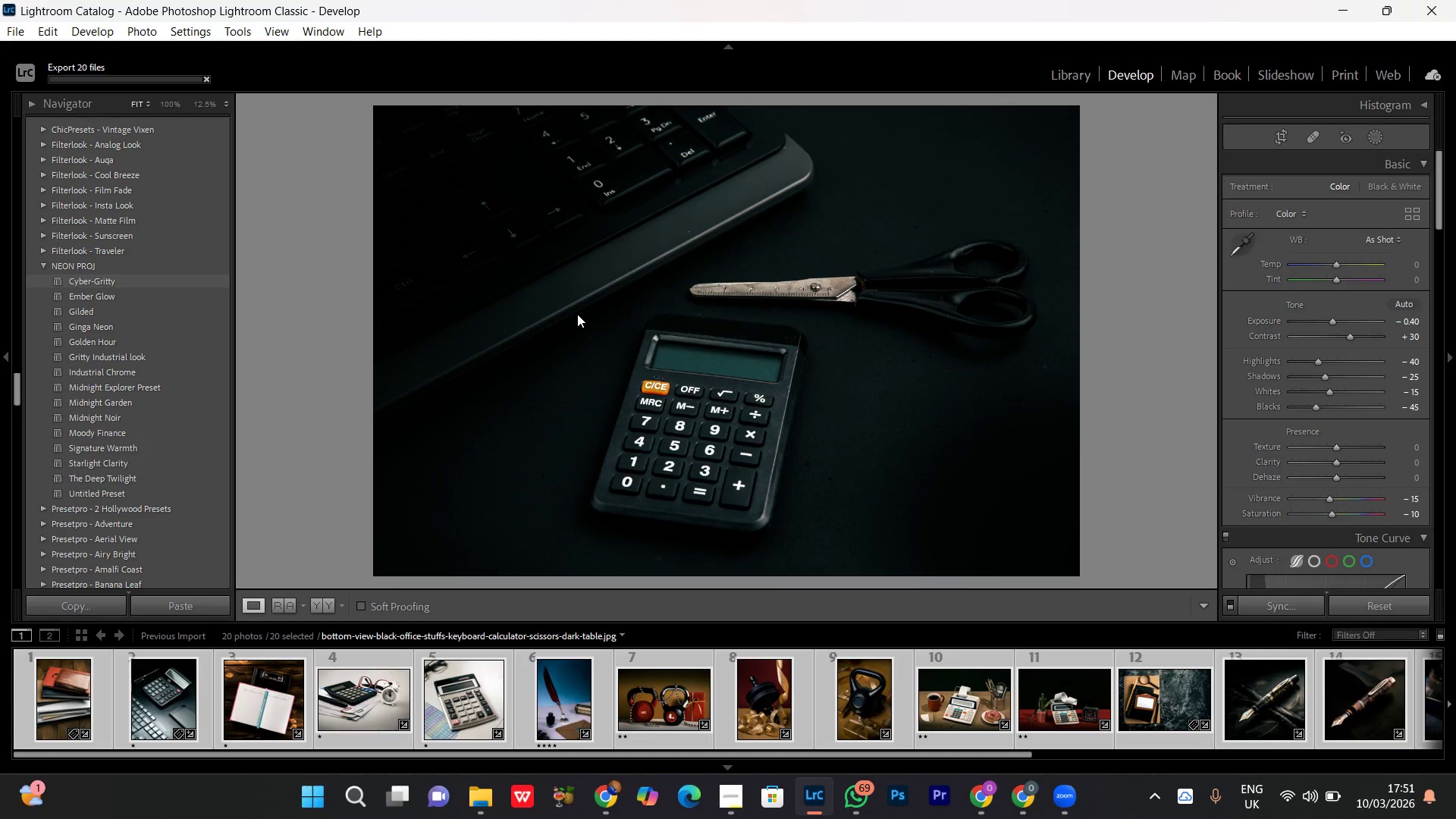 
left_click([730, 797])